 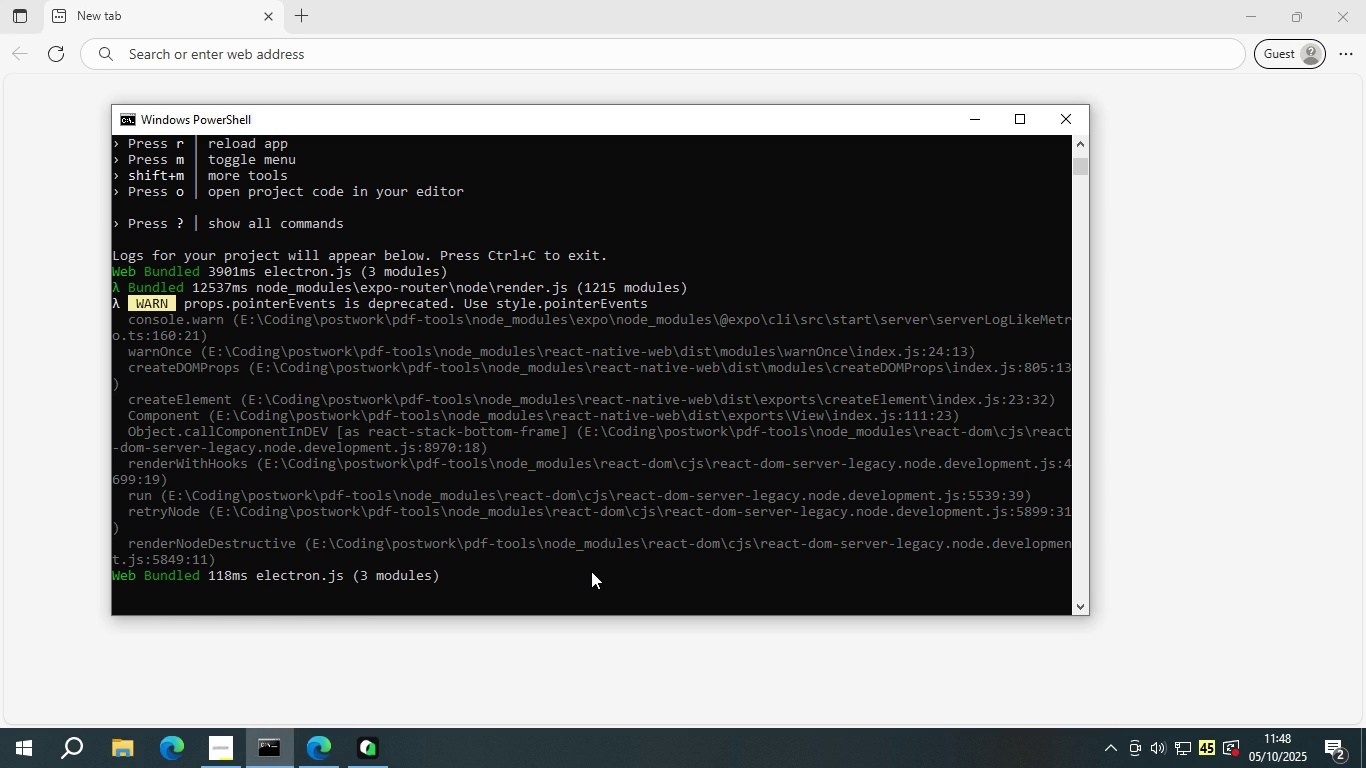 
key(Control+C)
 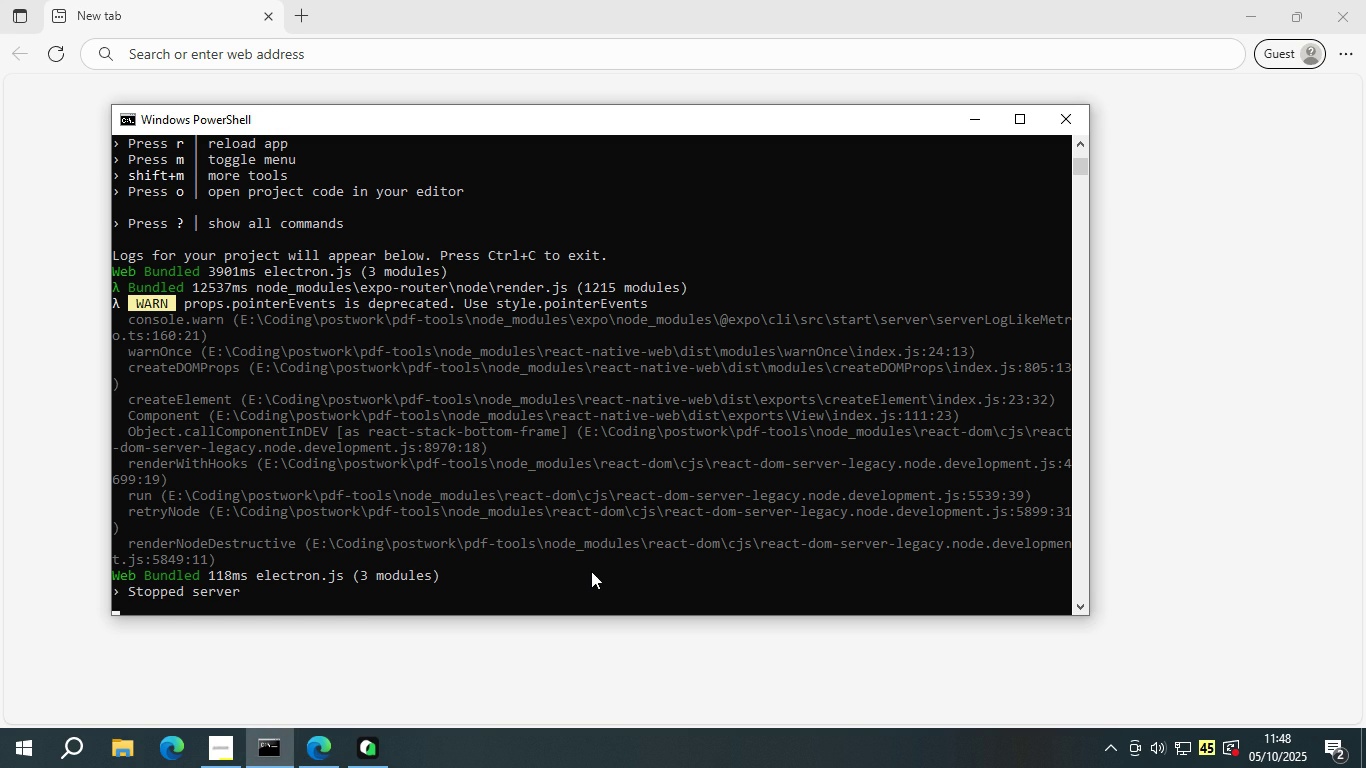 
key(Control+C)
 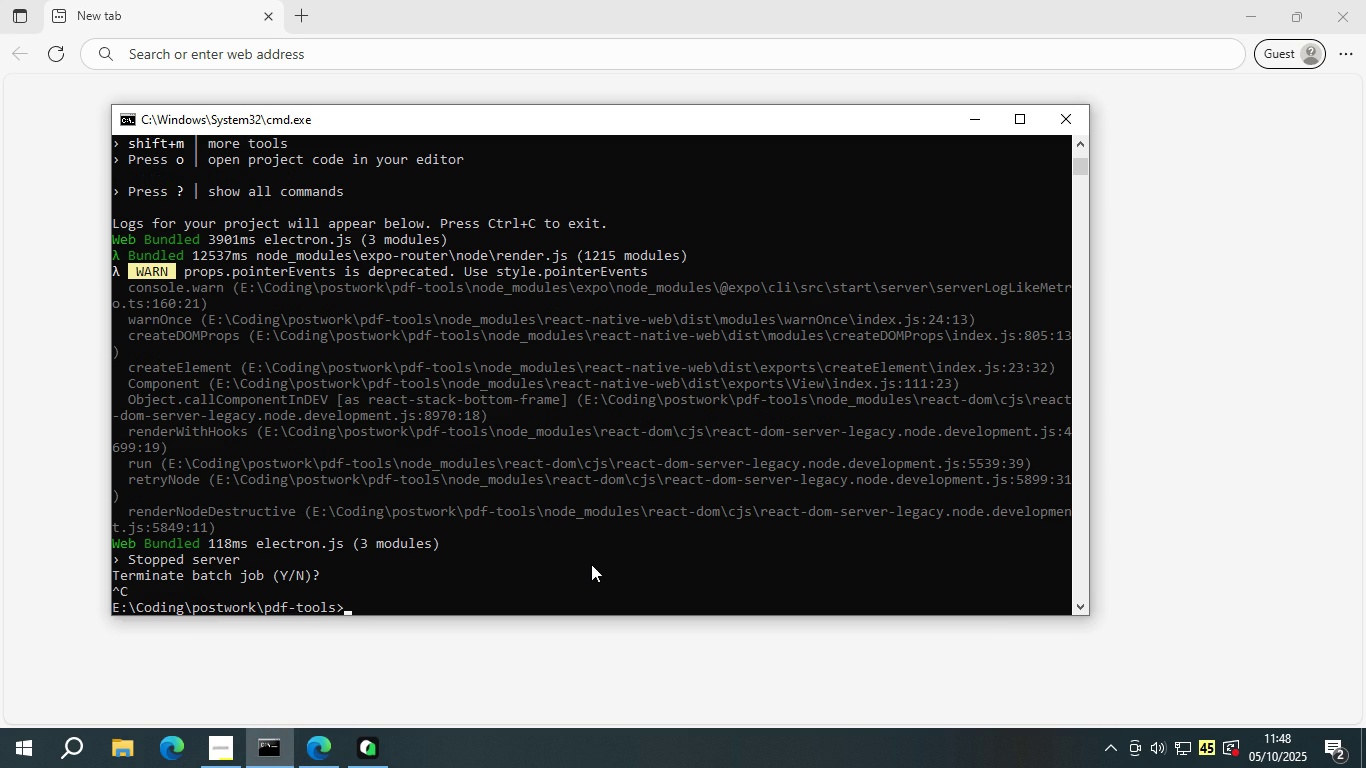 
key(Control+C)
 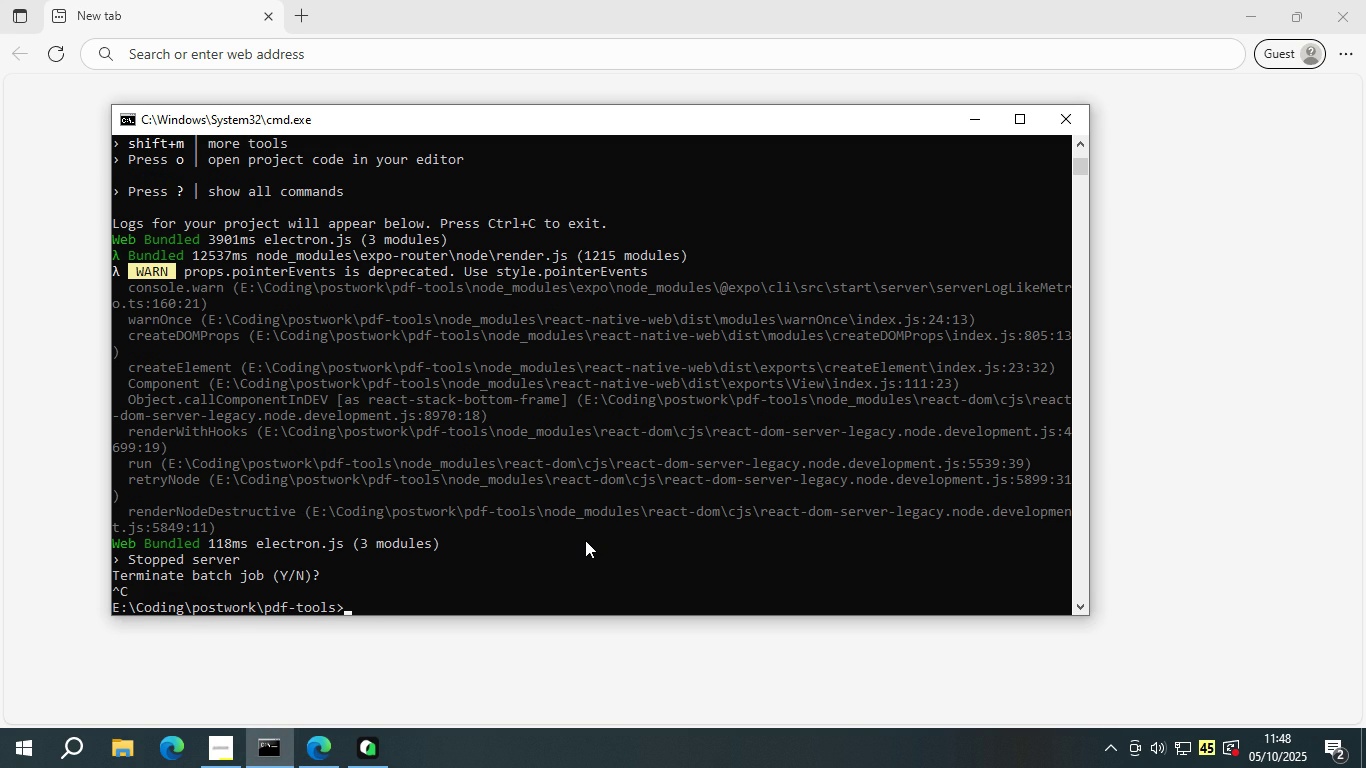 
type(npm install @react-navigation/native)